 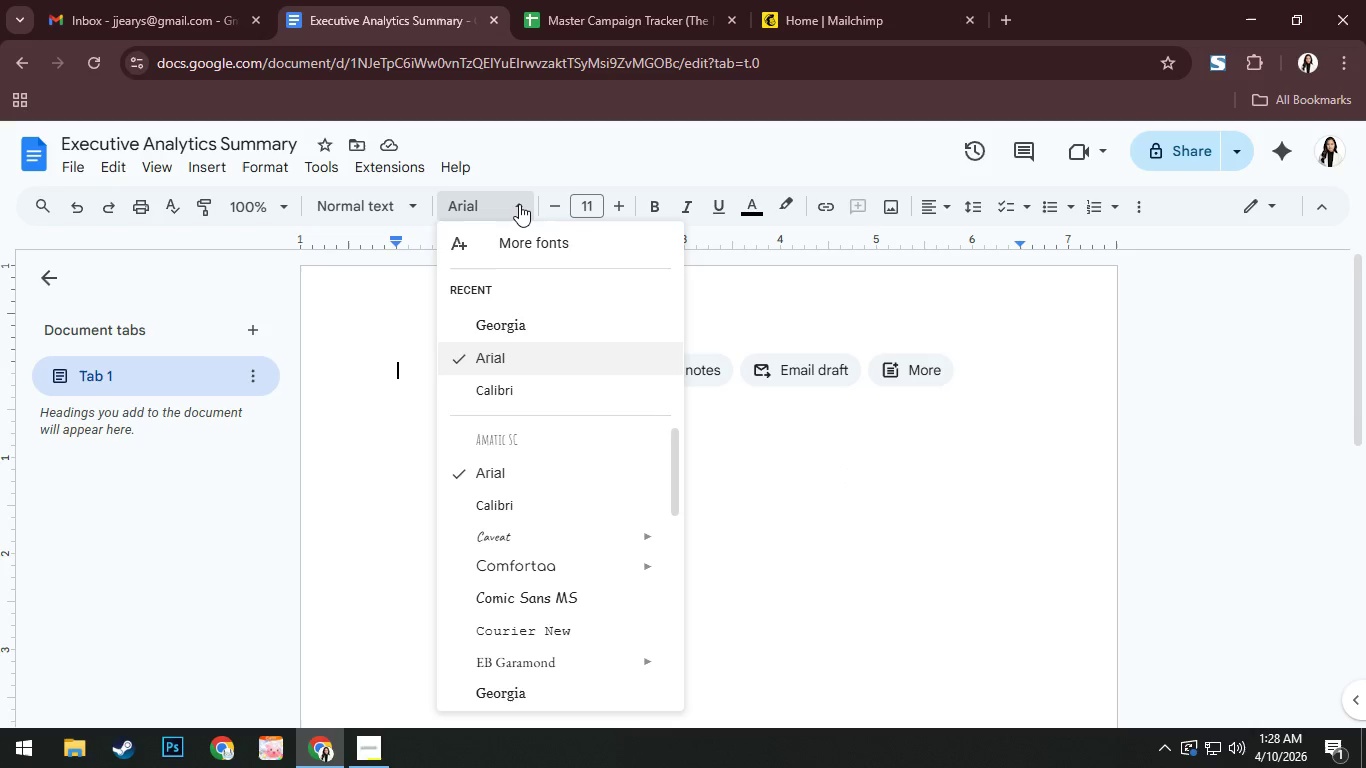 
left_click([546, 334])
 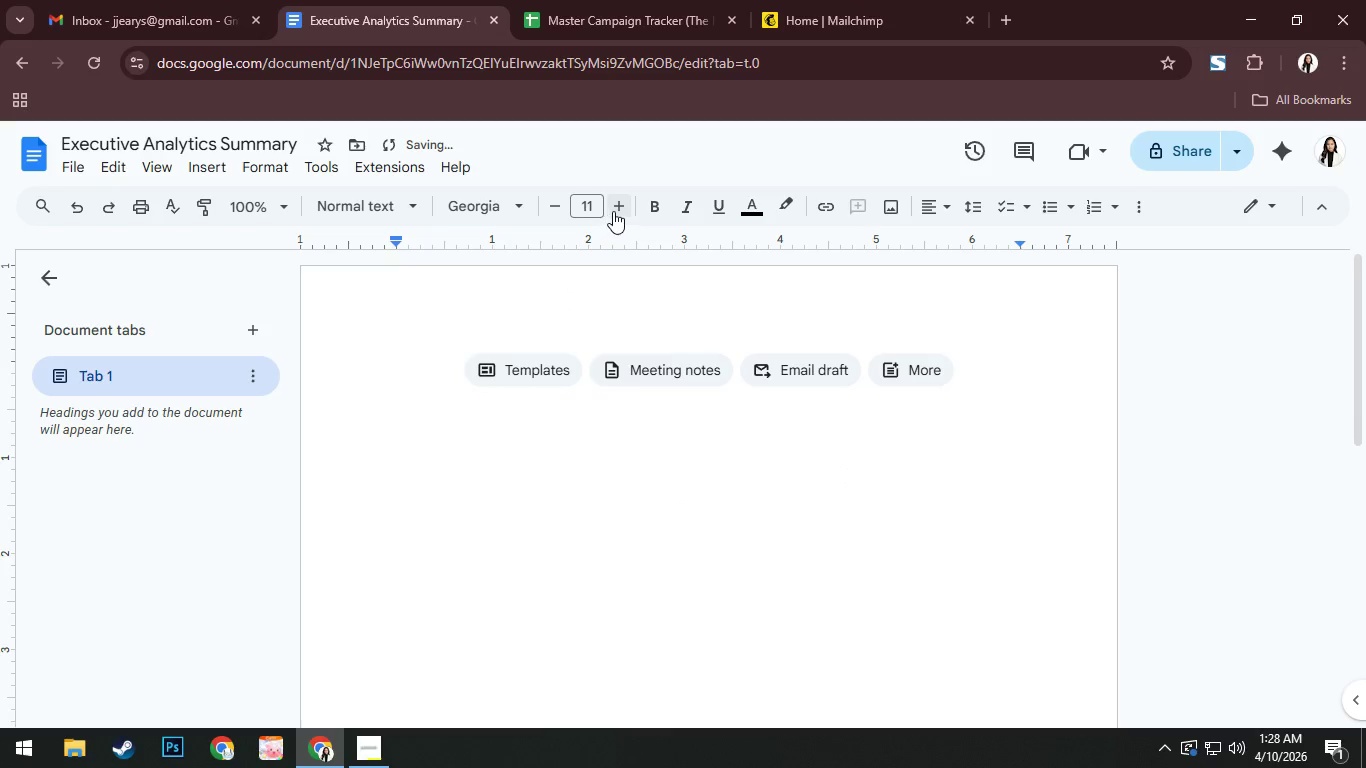 
left_click([613, 210])
 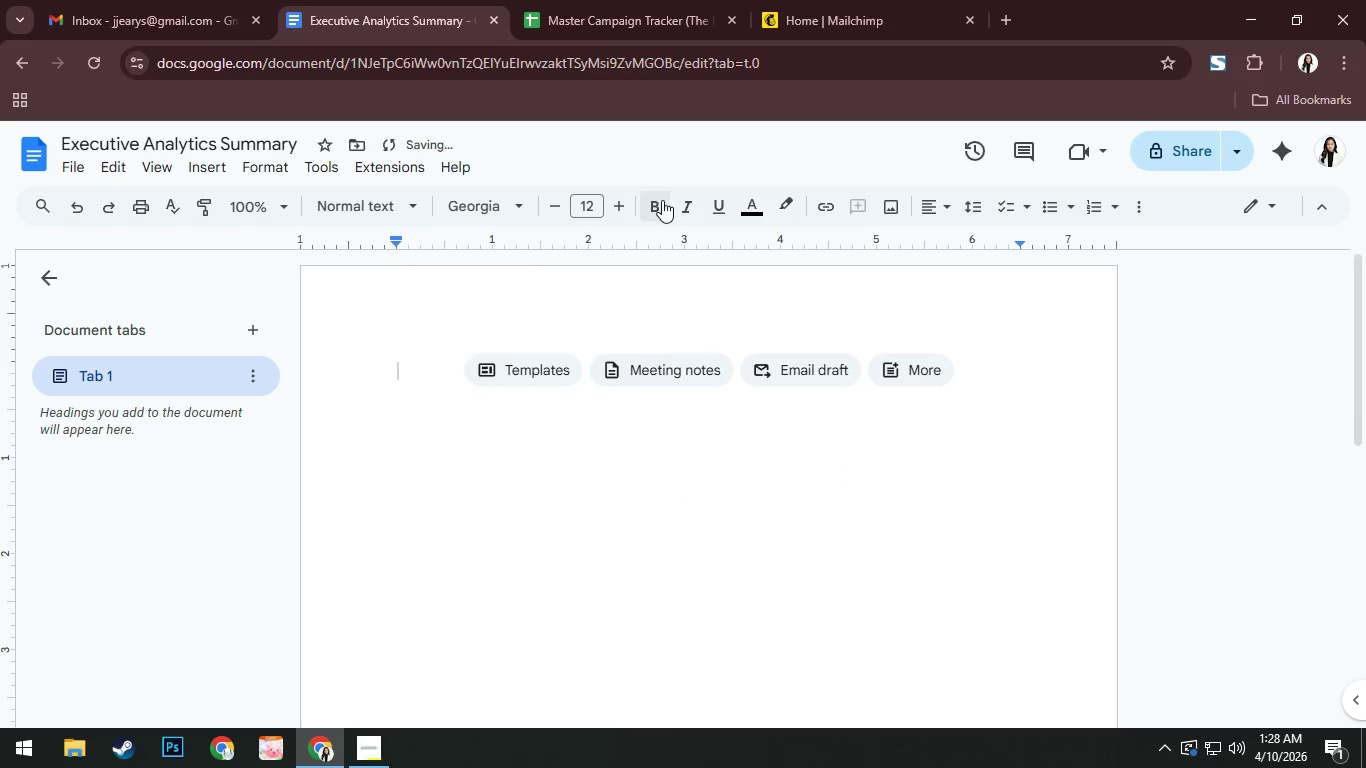 
left_click([662, 200])
 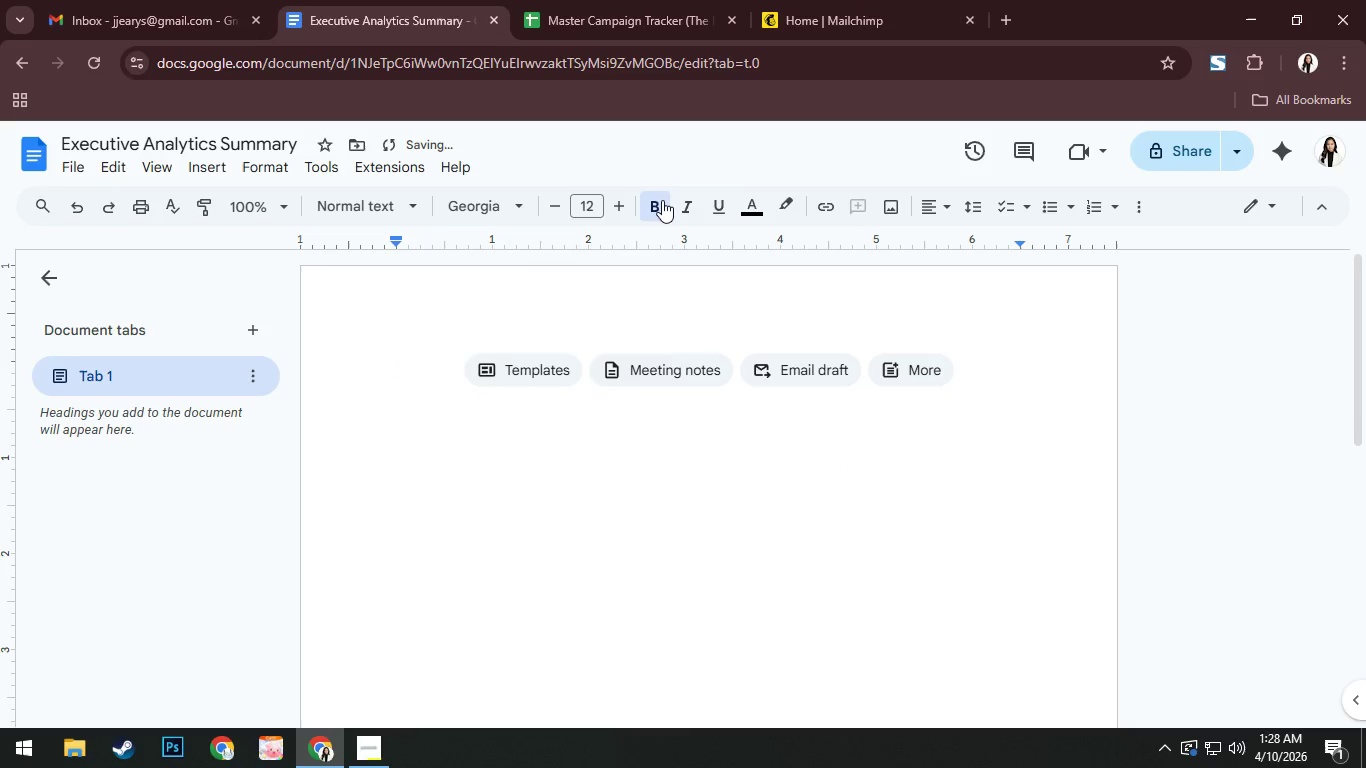 
left_click([662, 200])
 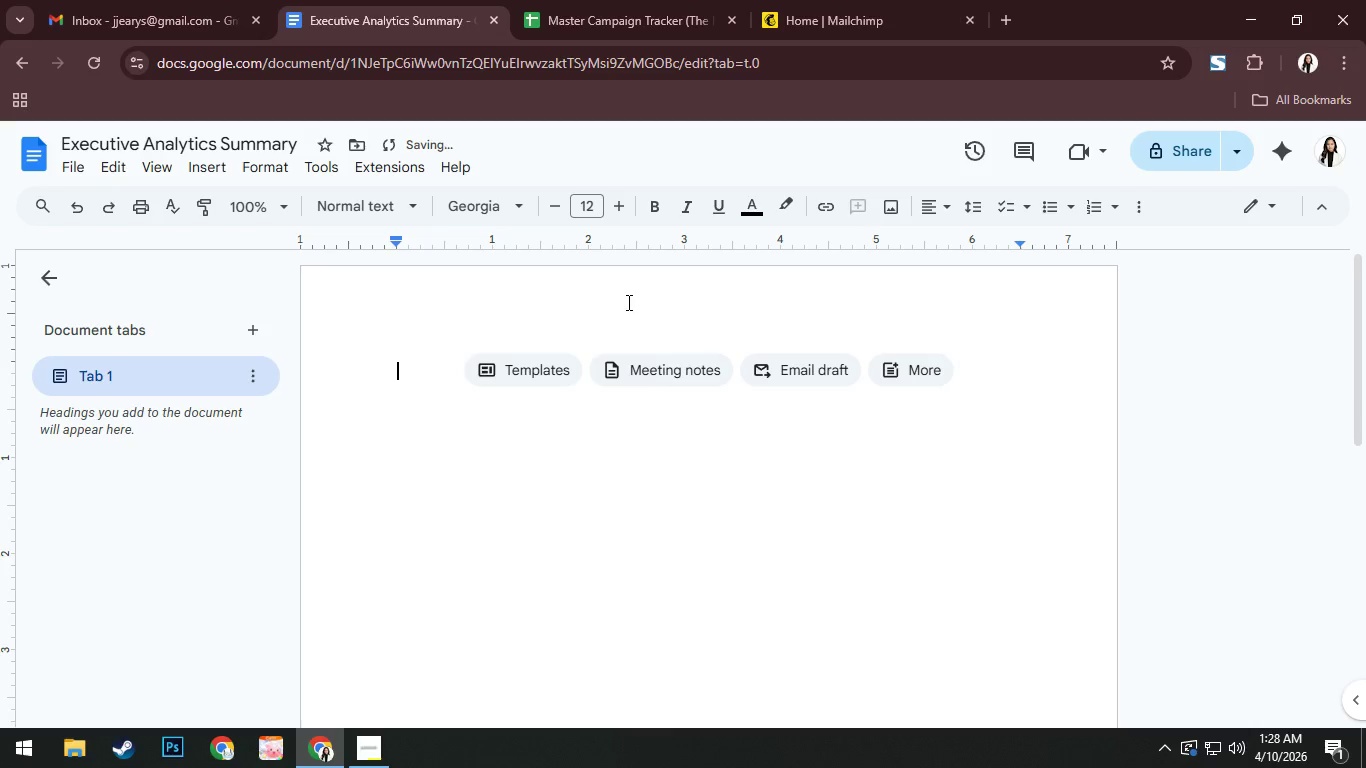 
type(Subject Line VS Reservation)
 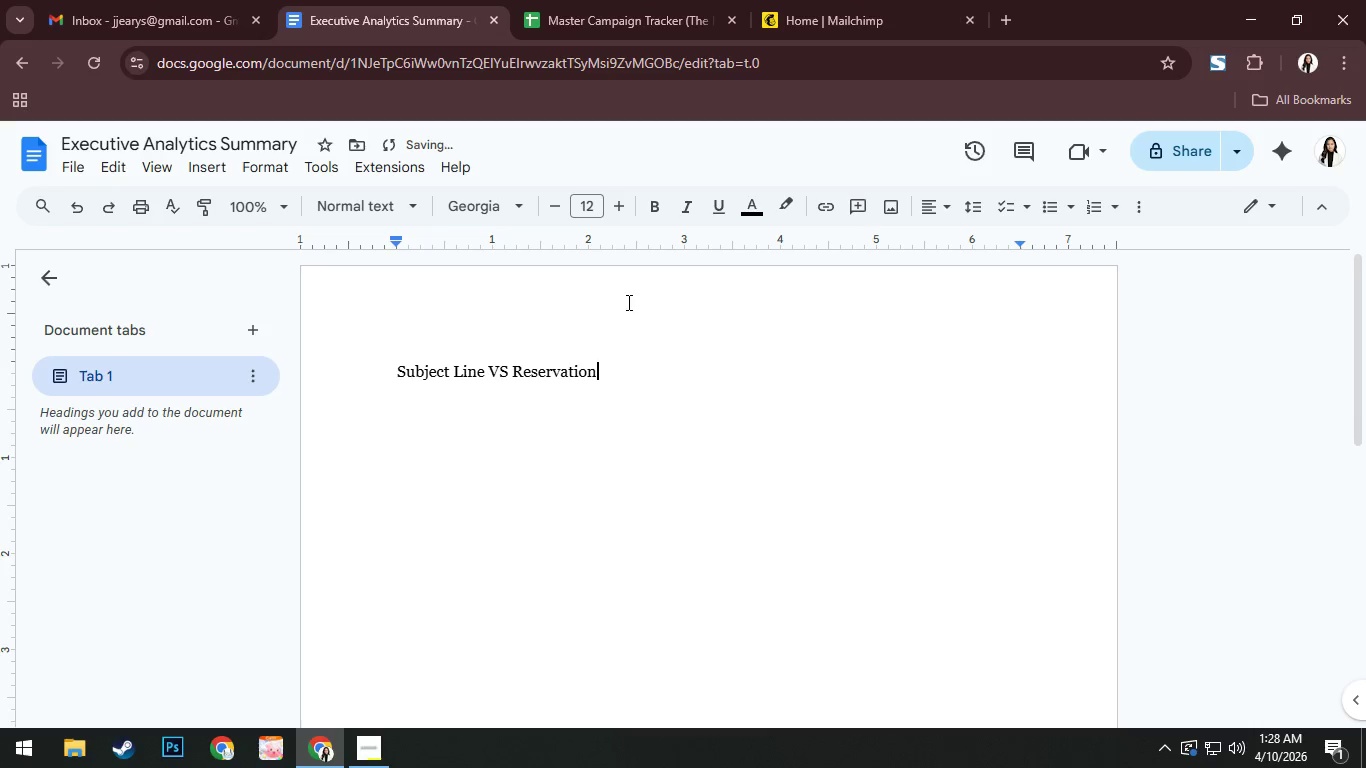 
key(Control+A)
 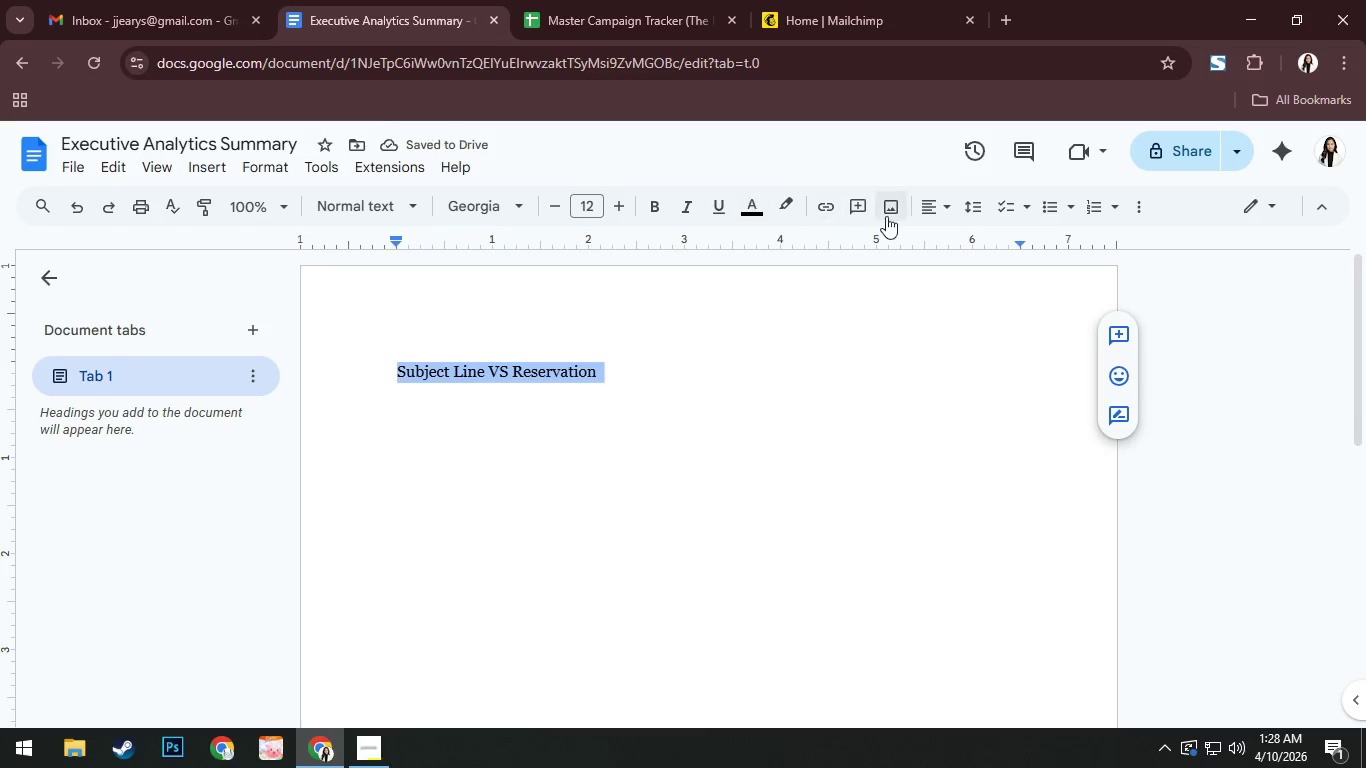 
left_click([937, 204])
 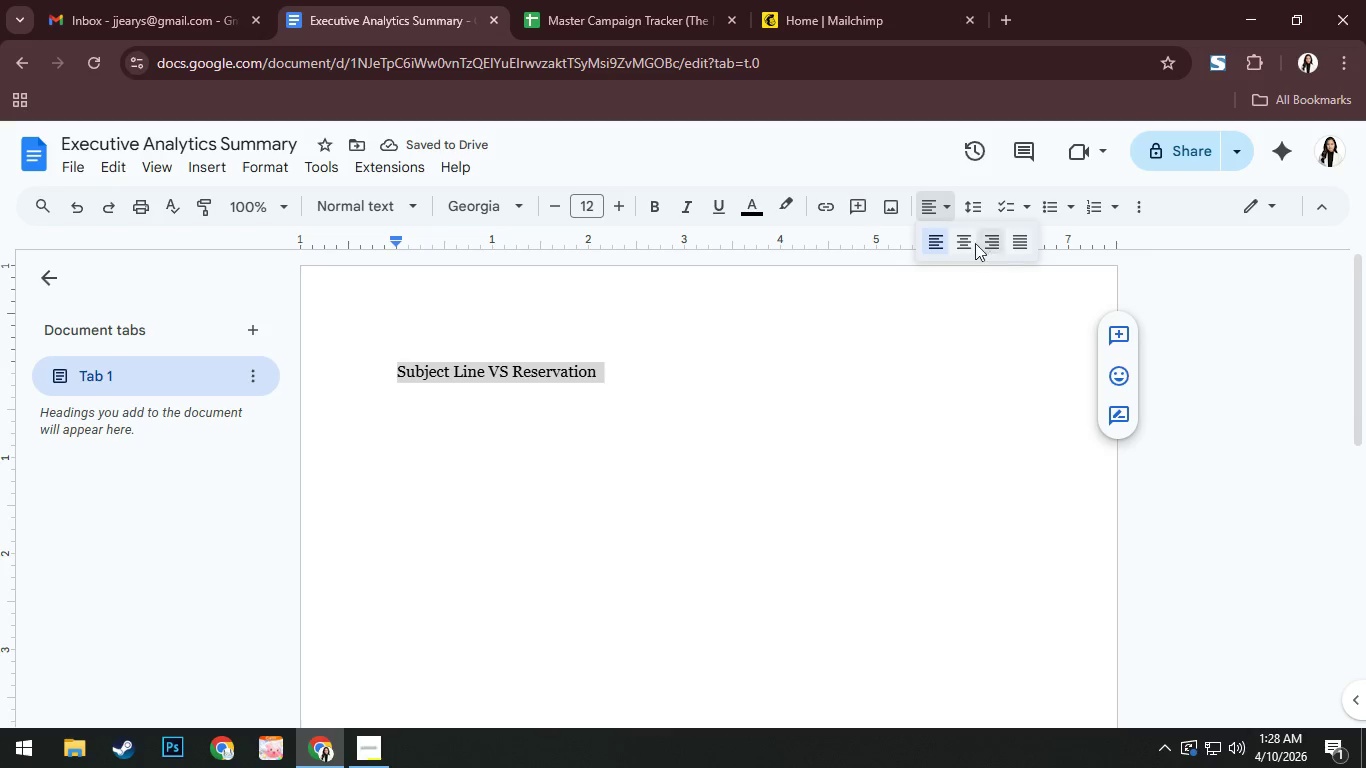 
left_click([961, 236])
 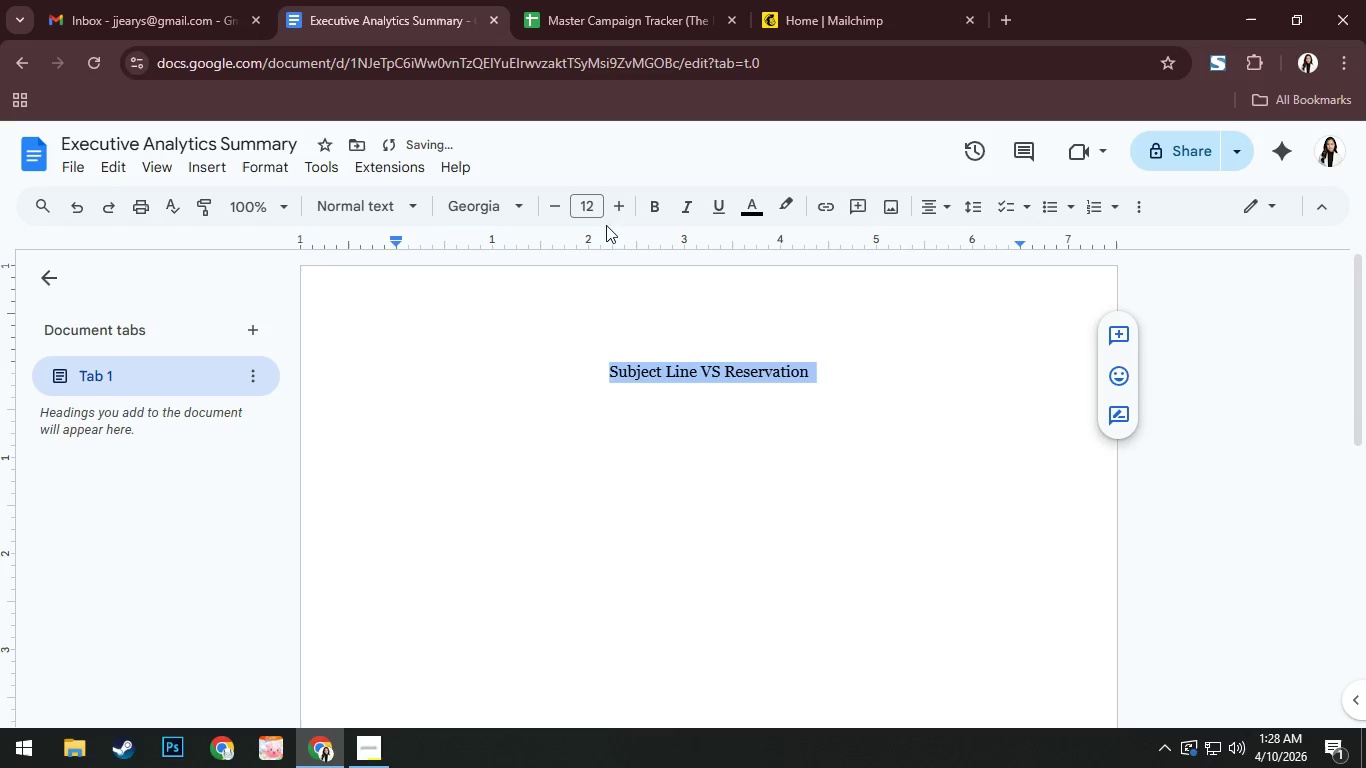 
double_click([622, 203])
 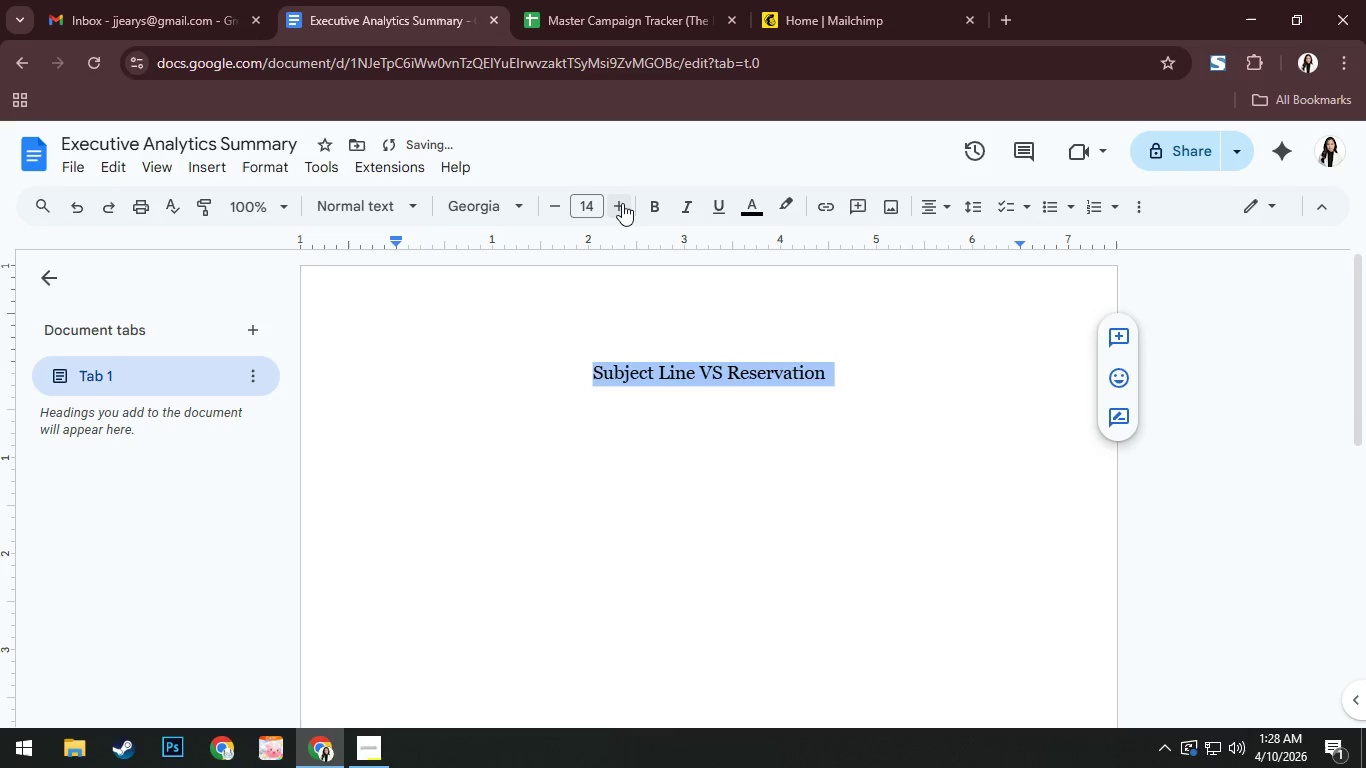 
left_click([622, 203])
 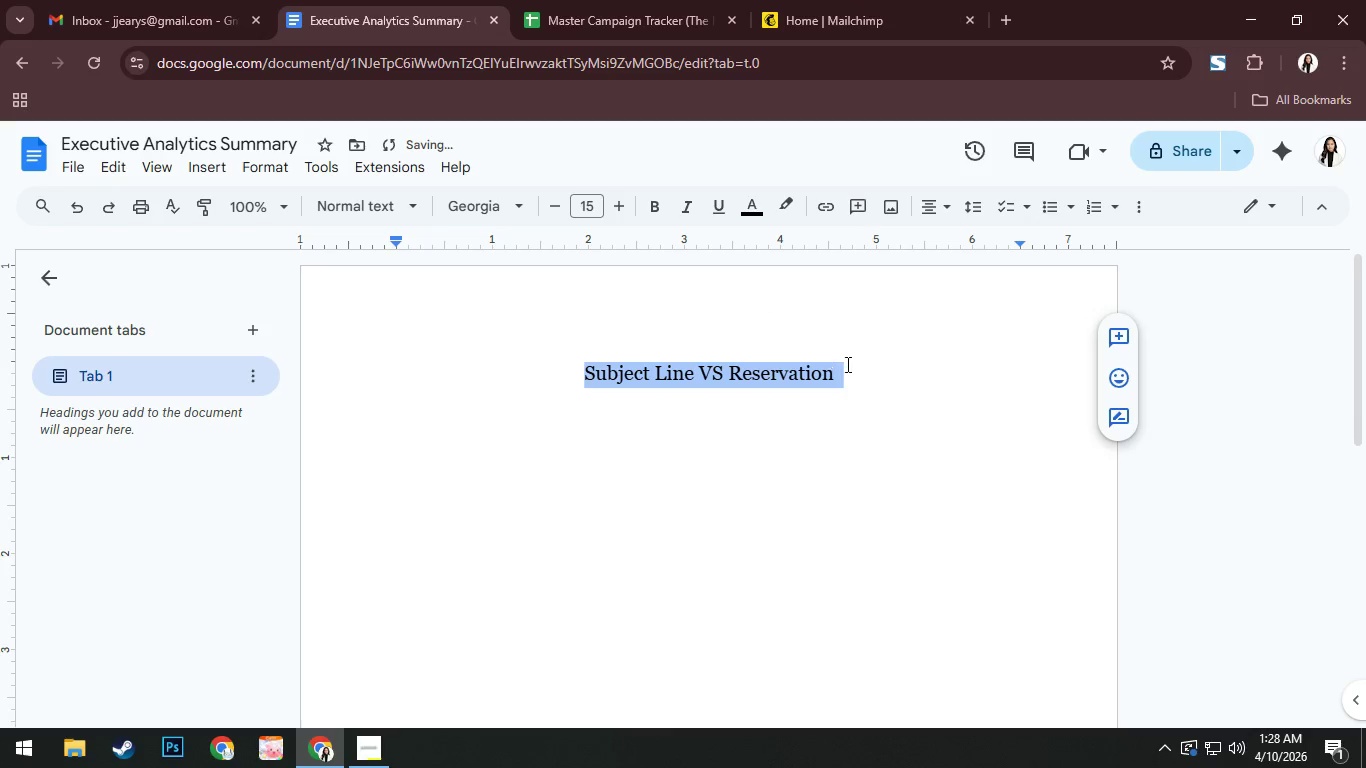 
left_click([882, 383])
 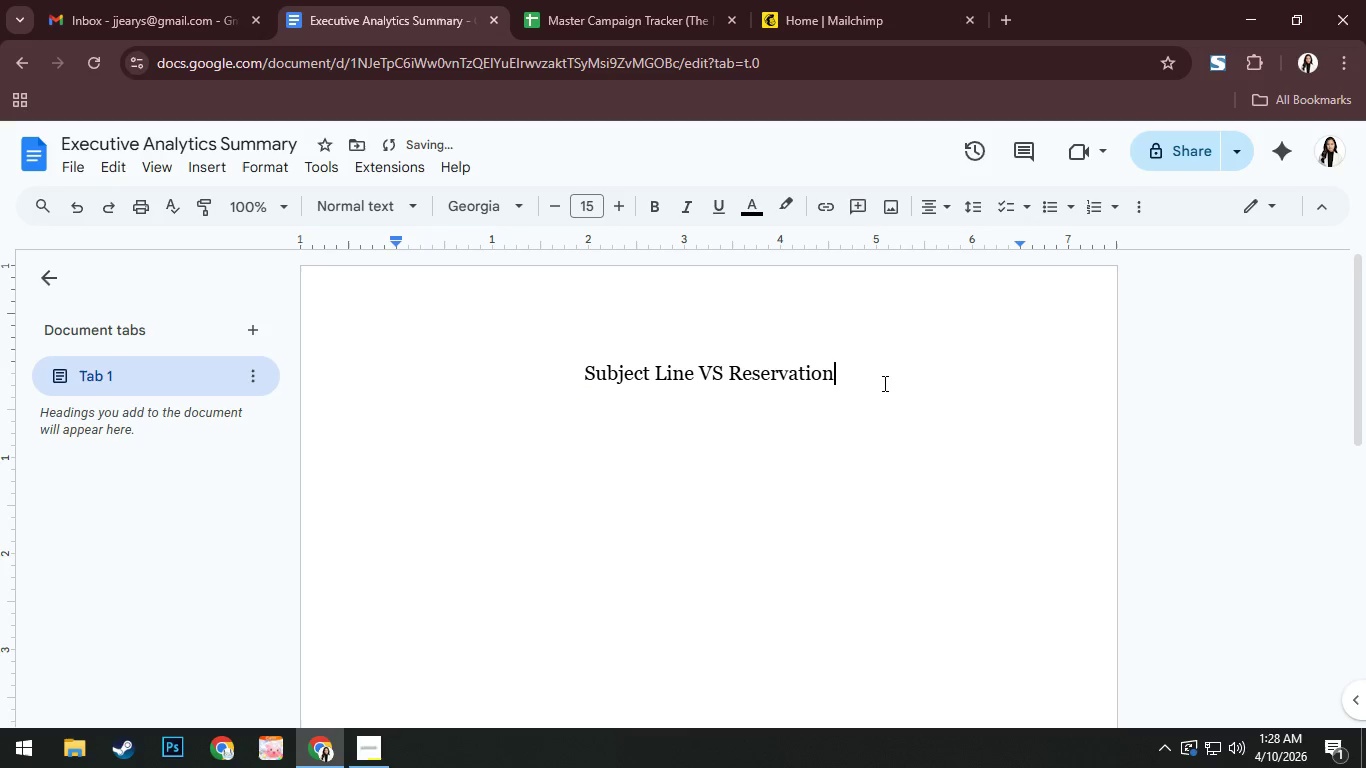 
key(NumpadEnter)
 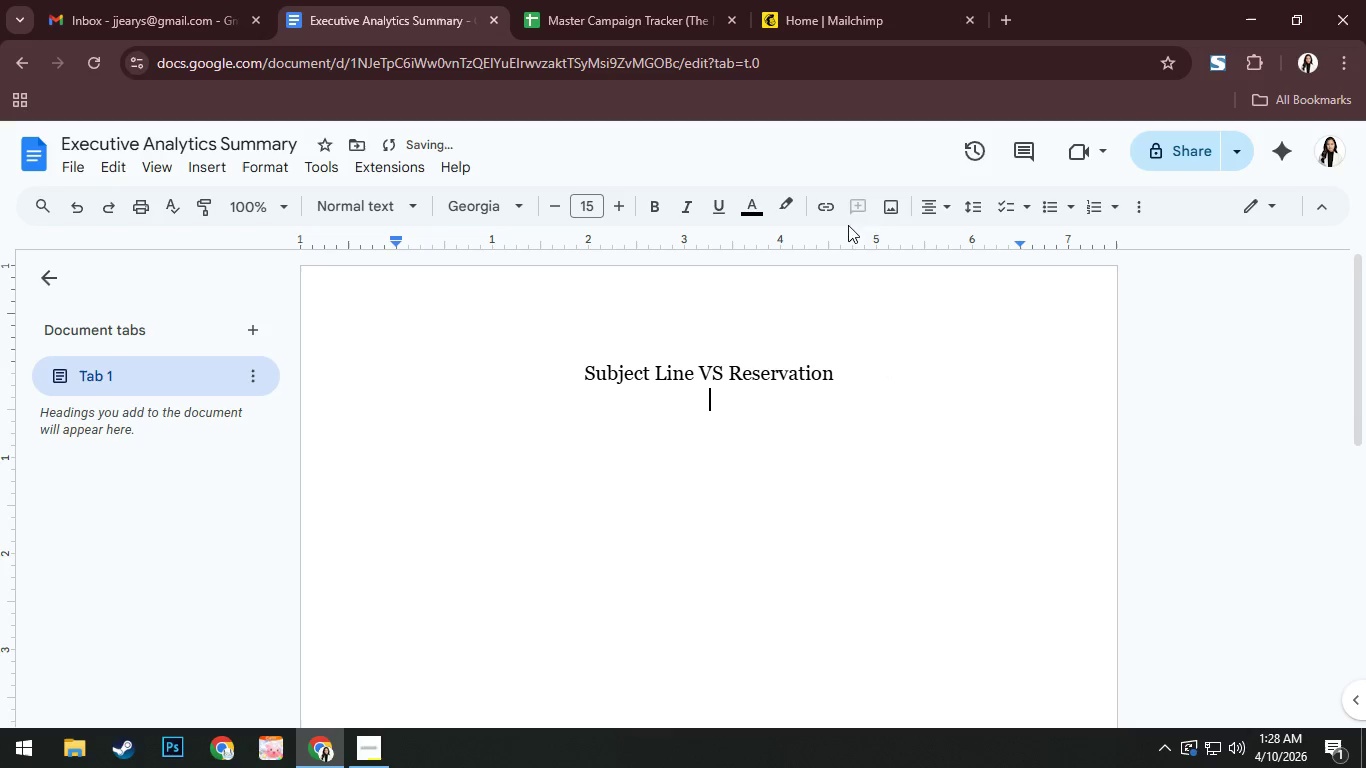 
left_click([925, 207])
 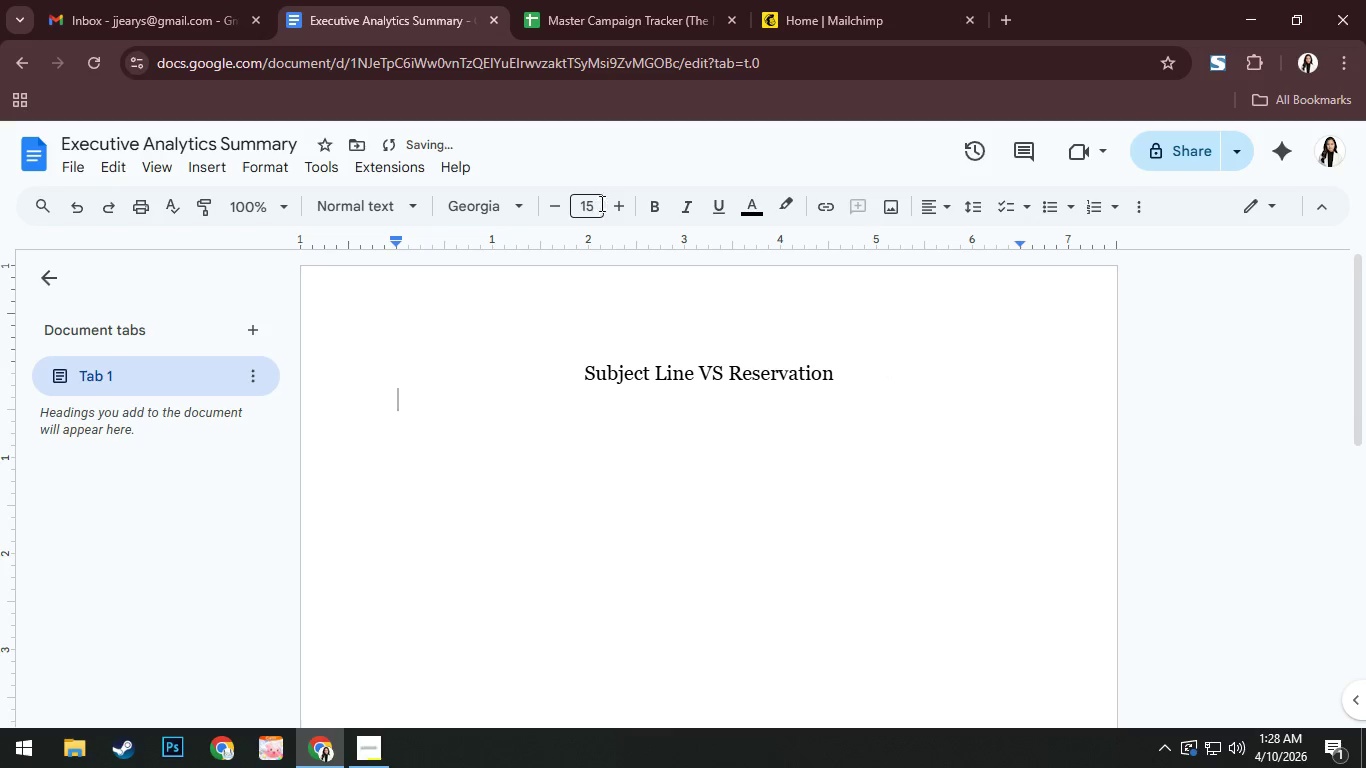 
double_click([546, 204])
 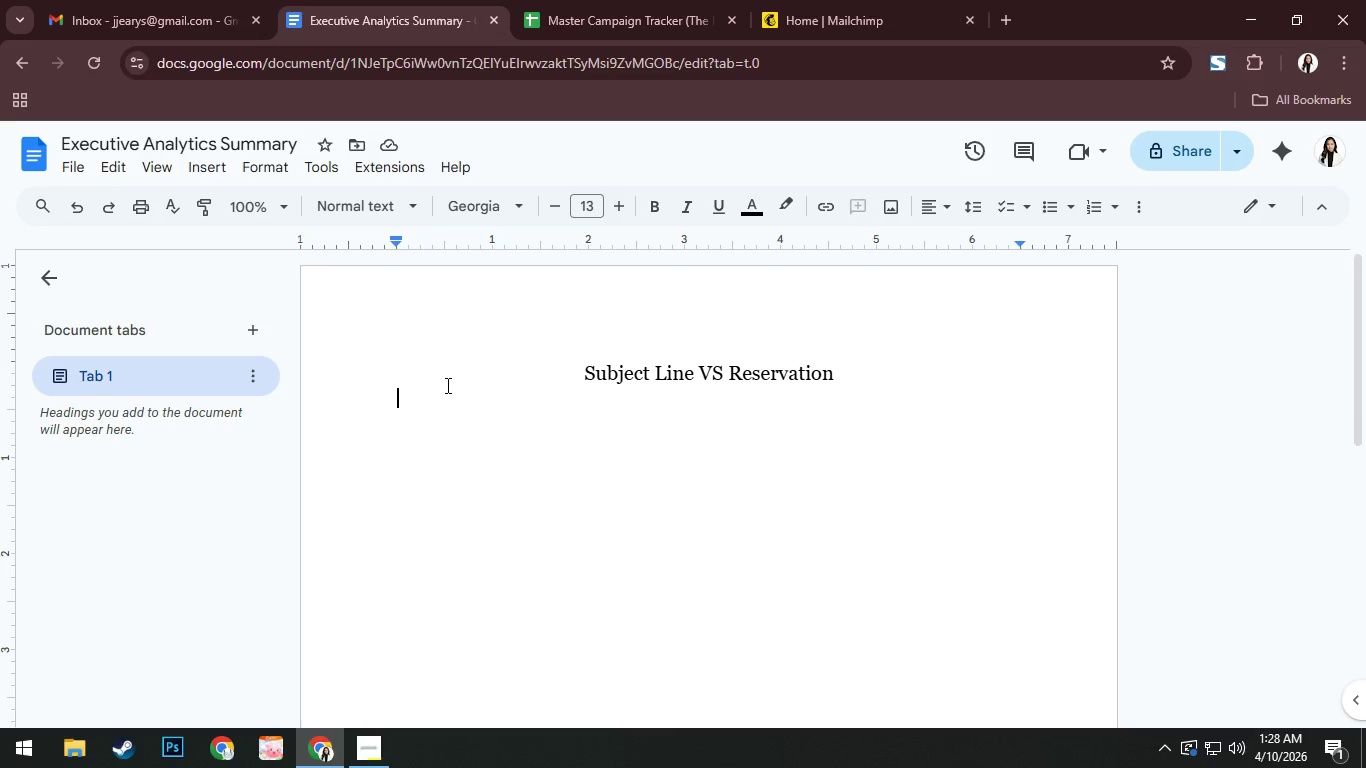 
wait(17.98)
 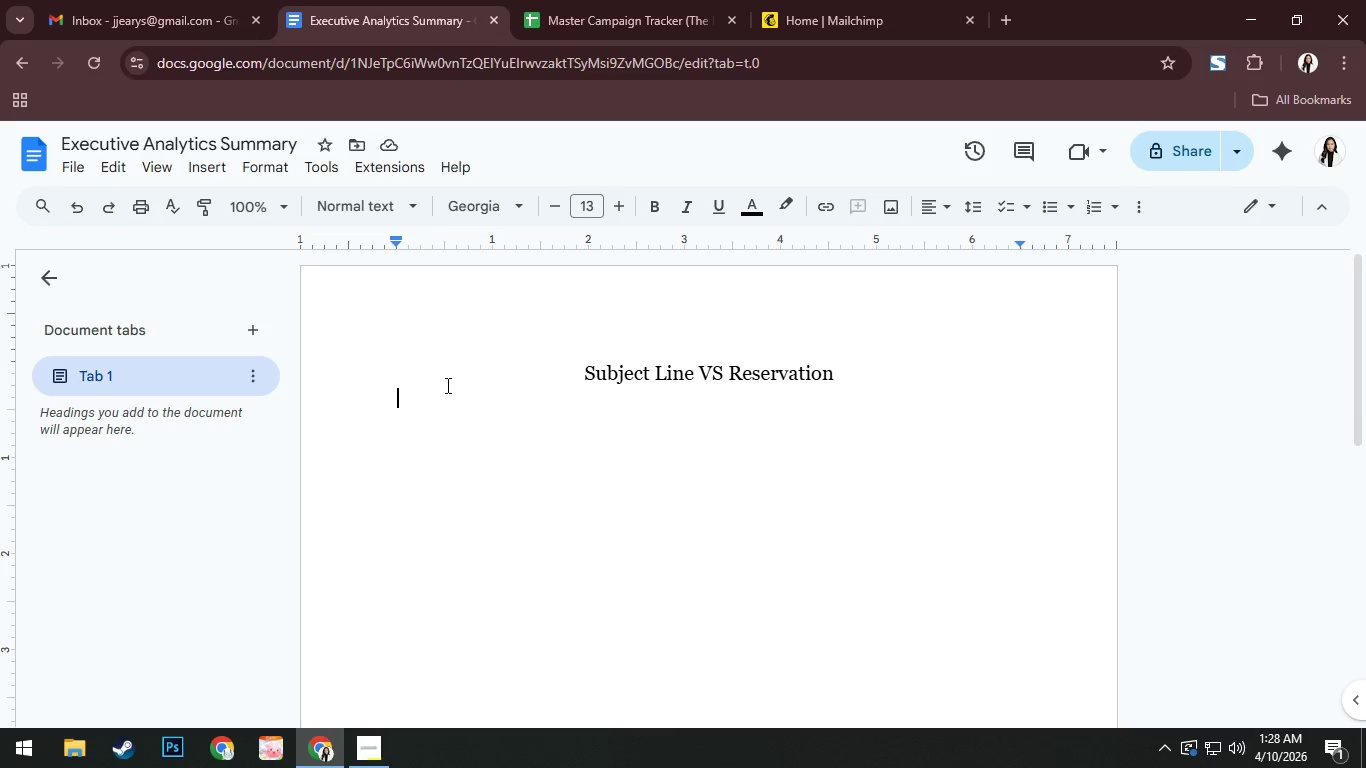 
key(Enter)
 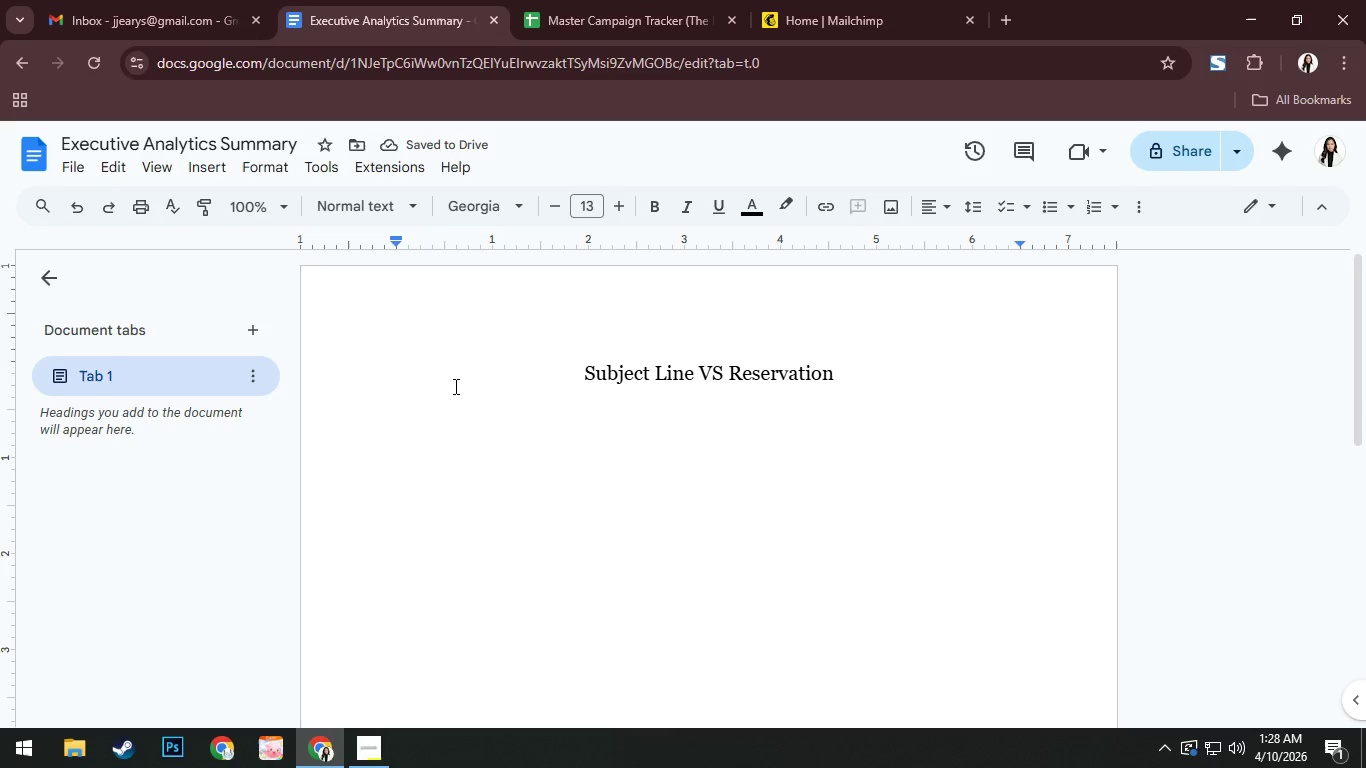 
type(Loo)
 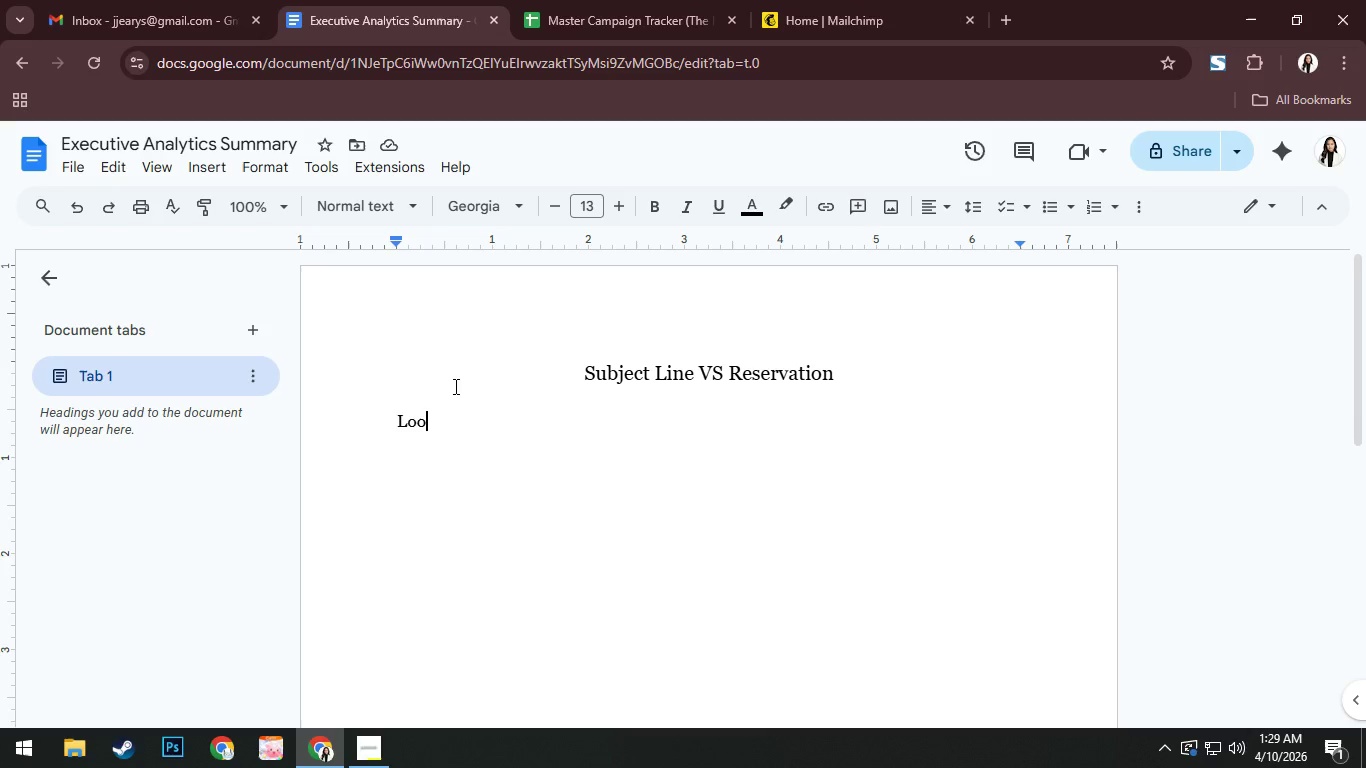 
wait(22.08)
 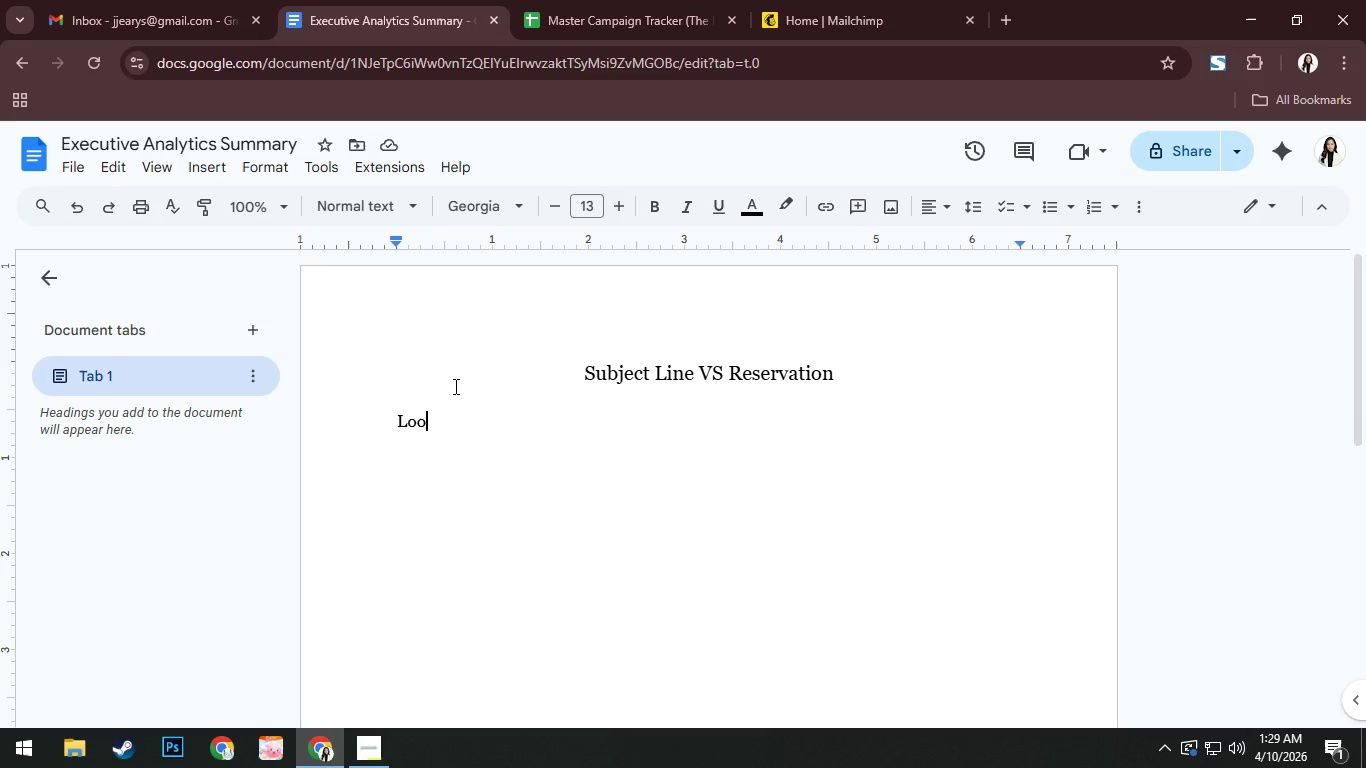 
key(K)
 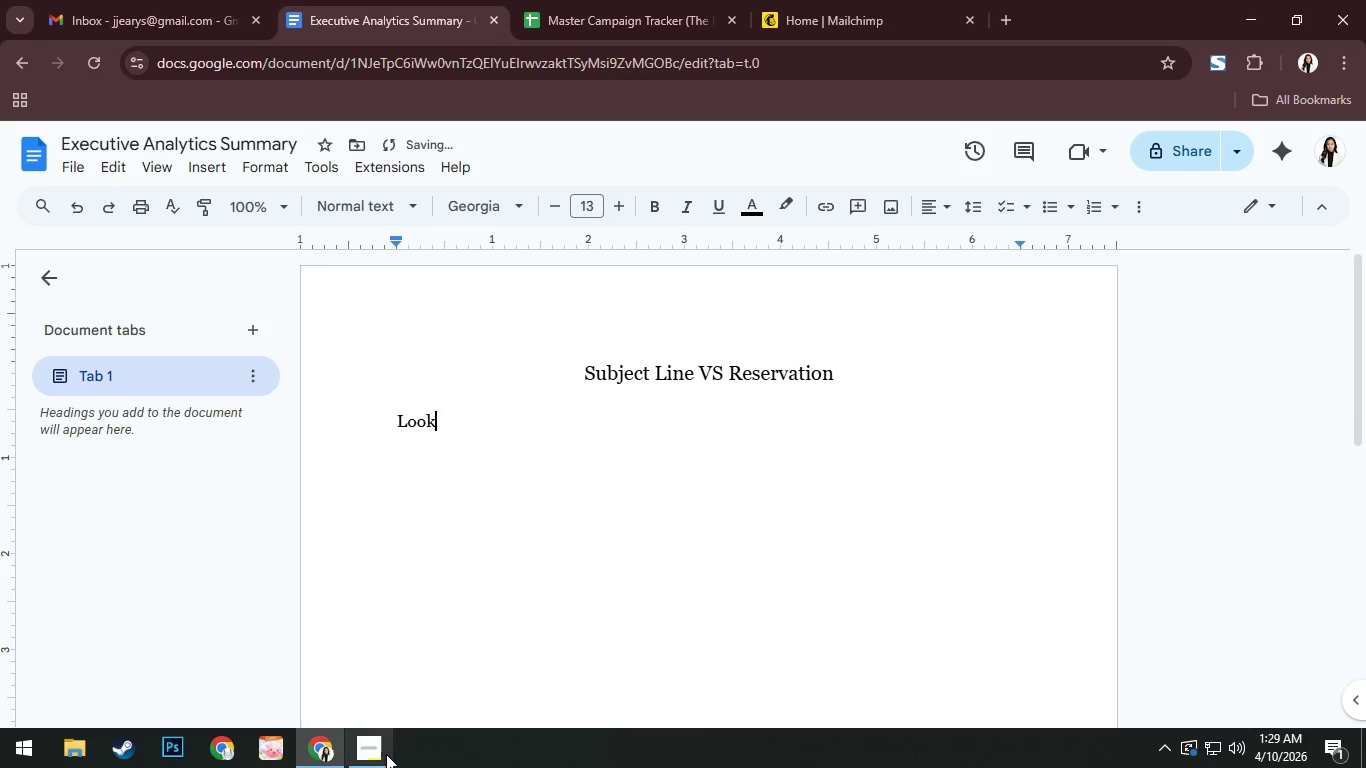 
left_click([384, 752])